 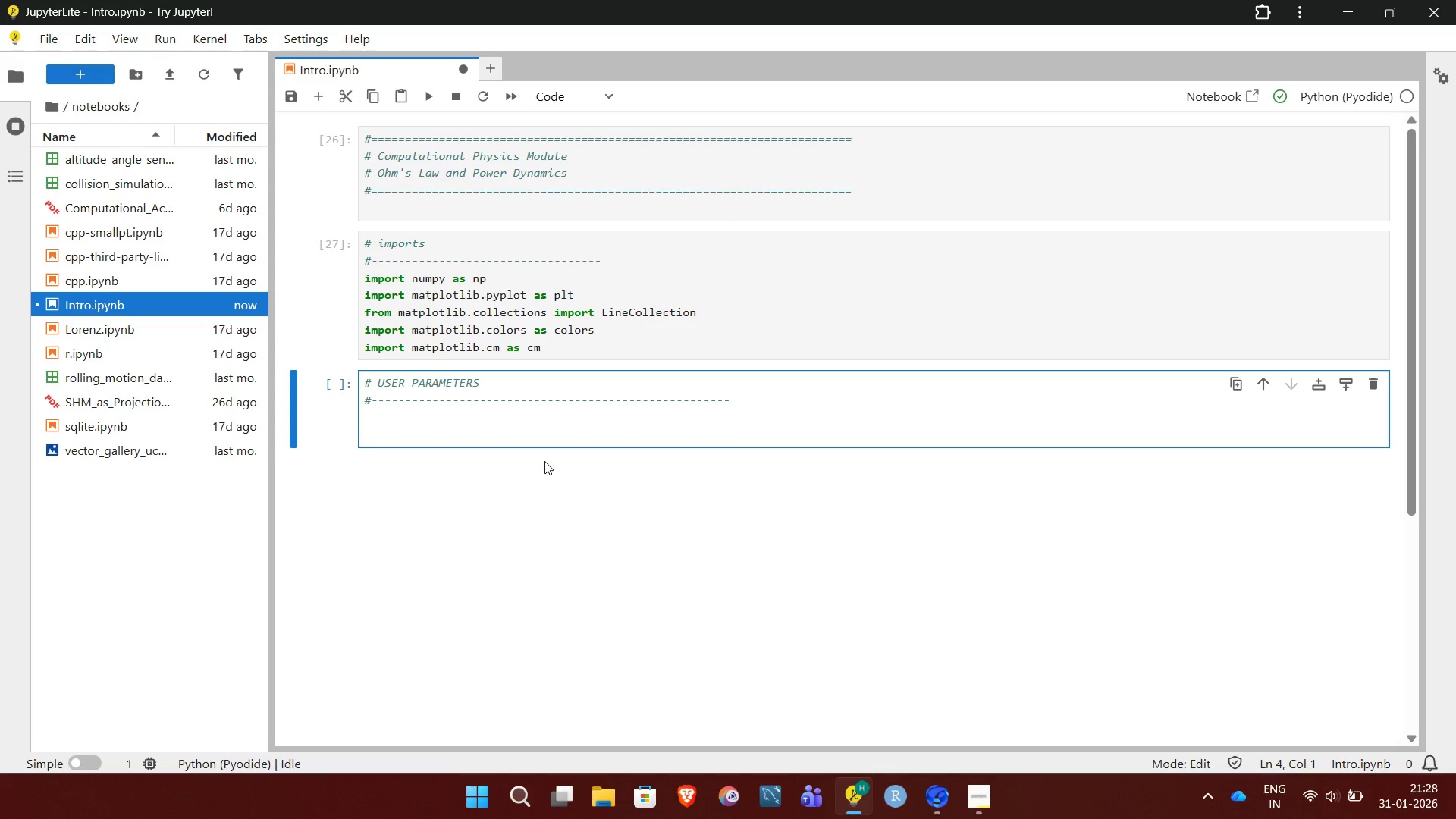 
hold_key(key=ShiftRight, duration=0.62)
 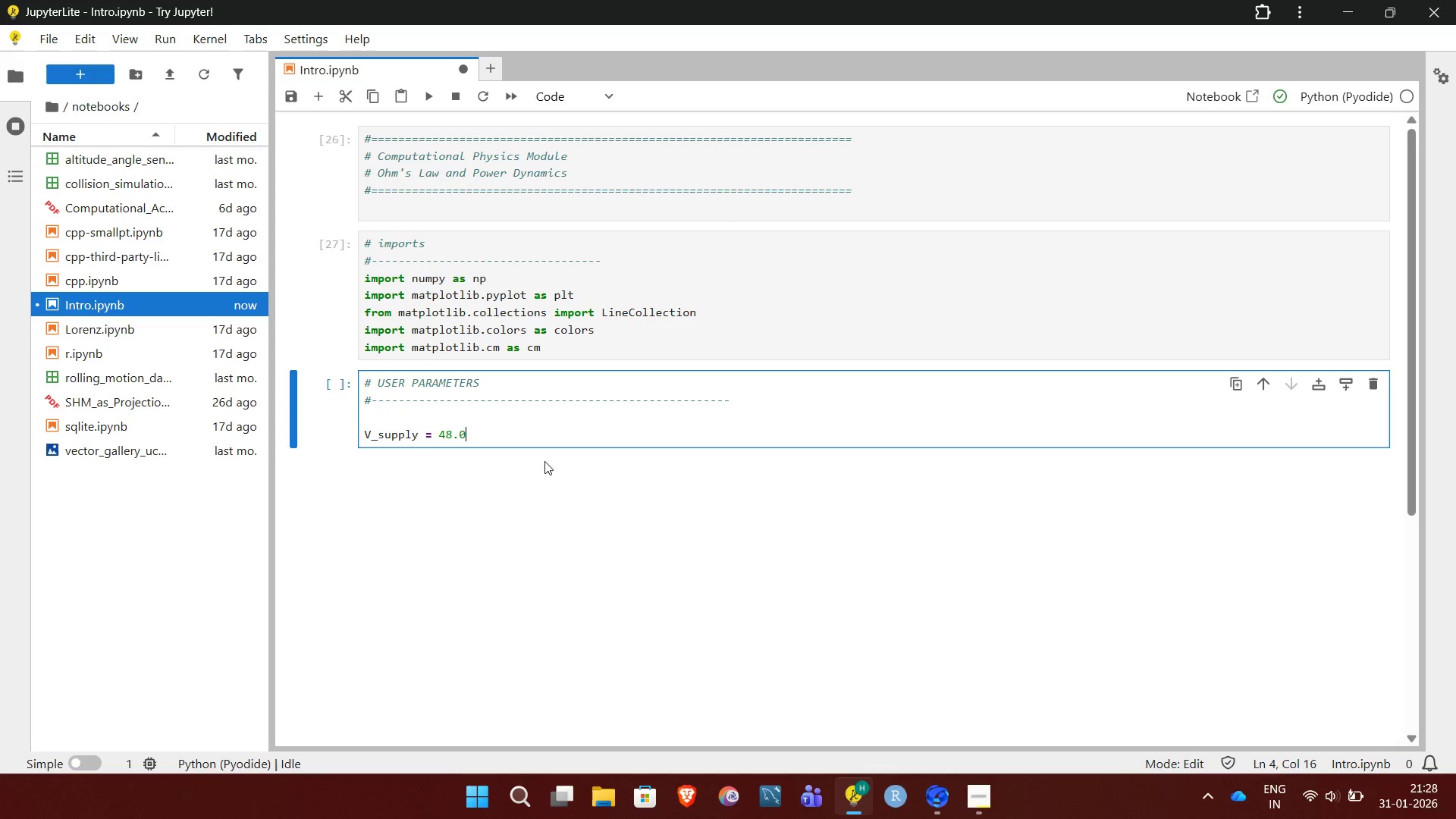 
wait(7.06)
 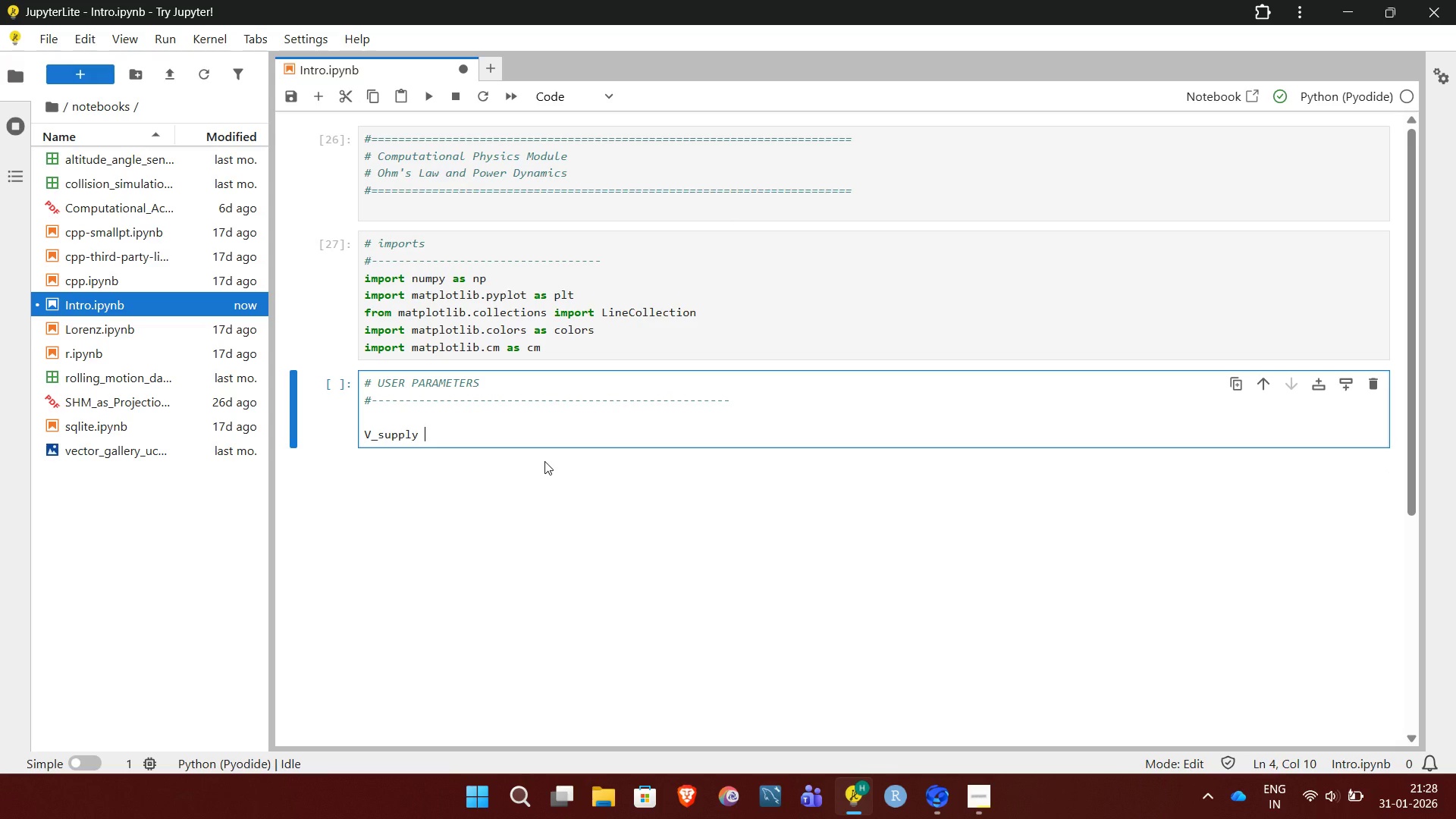 
hold_key(key=ShiftLeft, duration=0.45)
 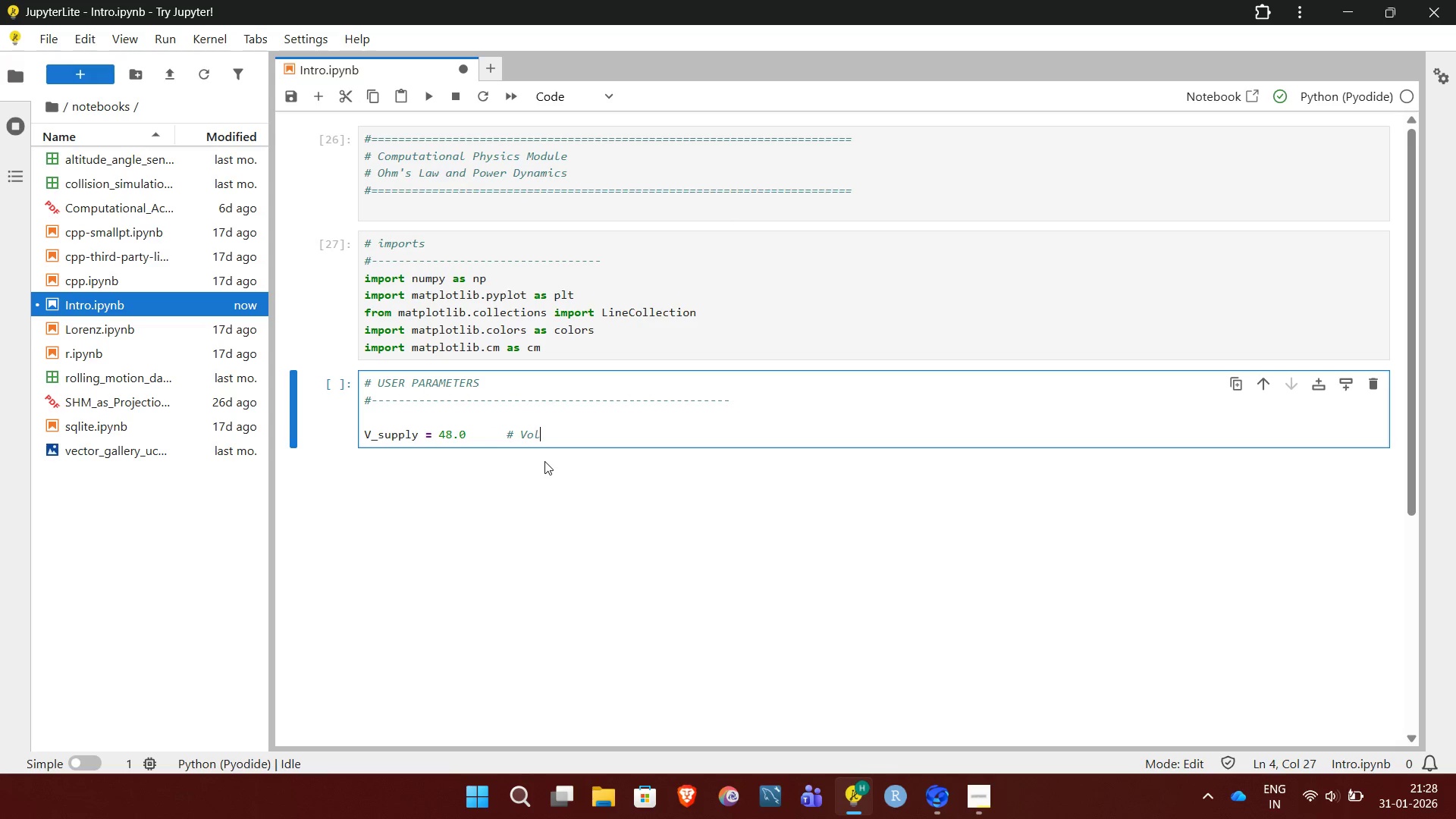 
key(Enter)
 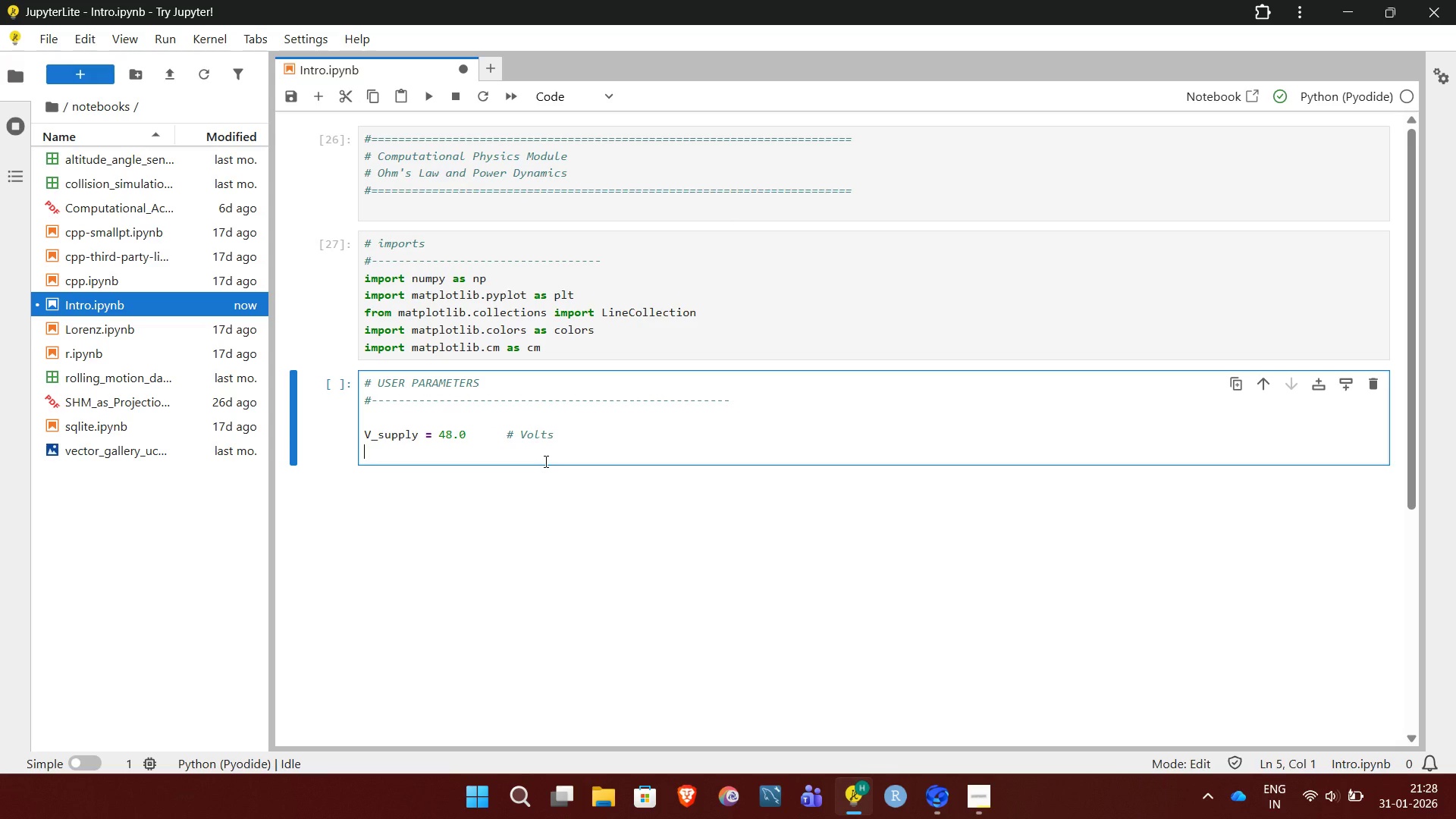 
type(R_value -)
key(Backspace)
type( -)
key(Backspace)
type(= 8.0       )
 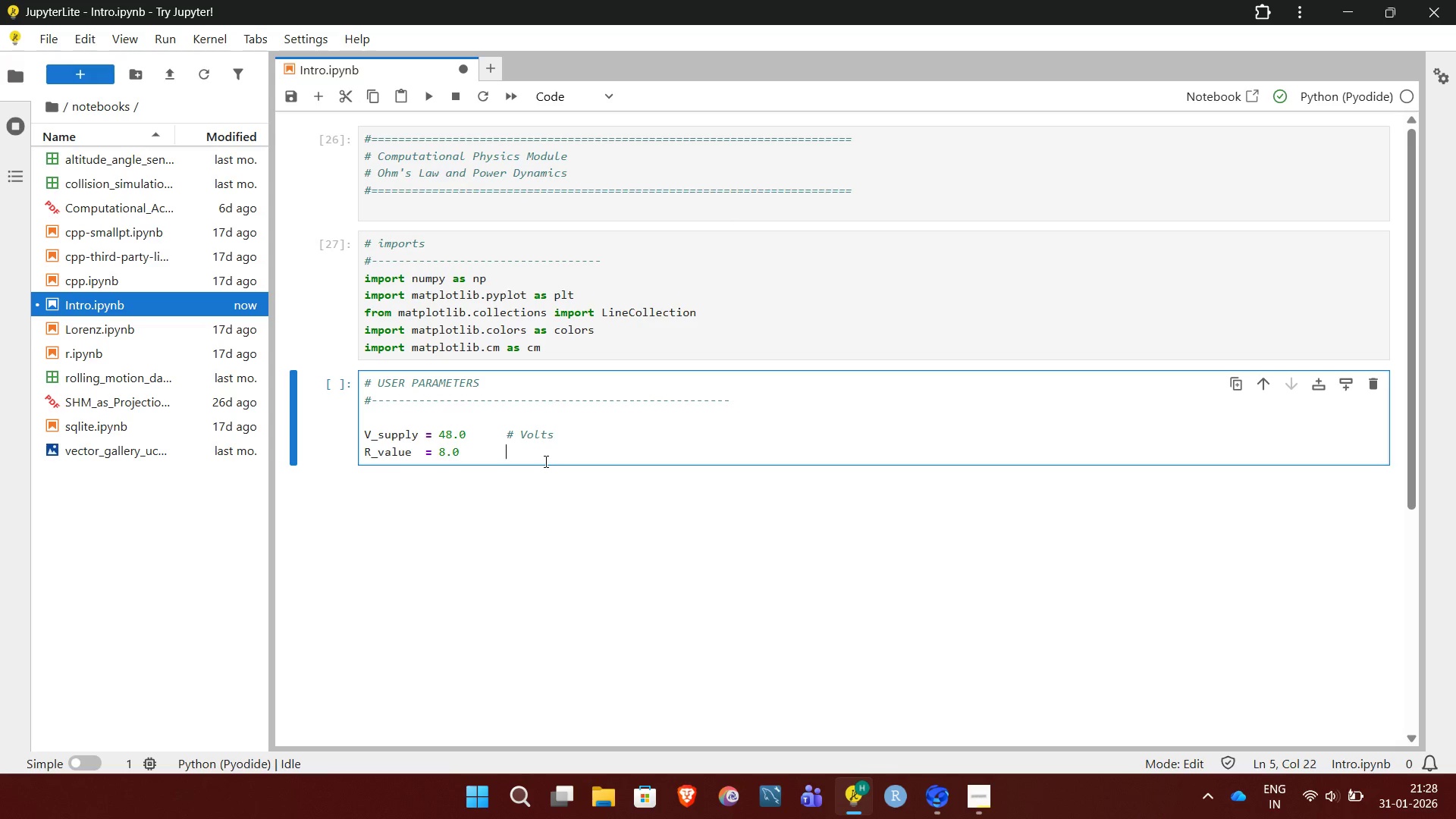 
type(# Resistance (ohms))
 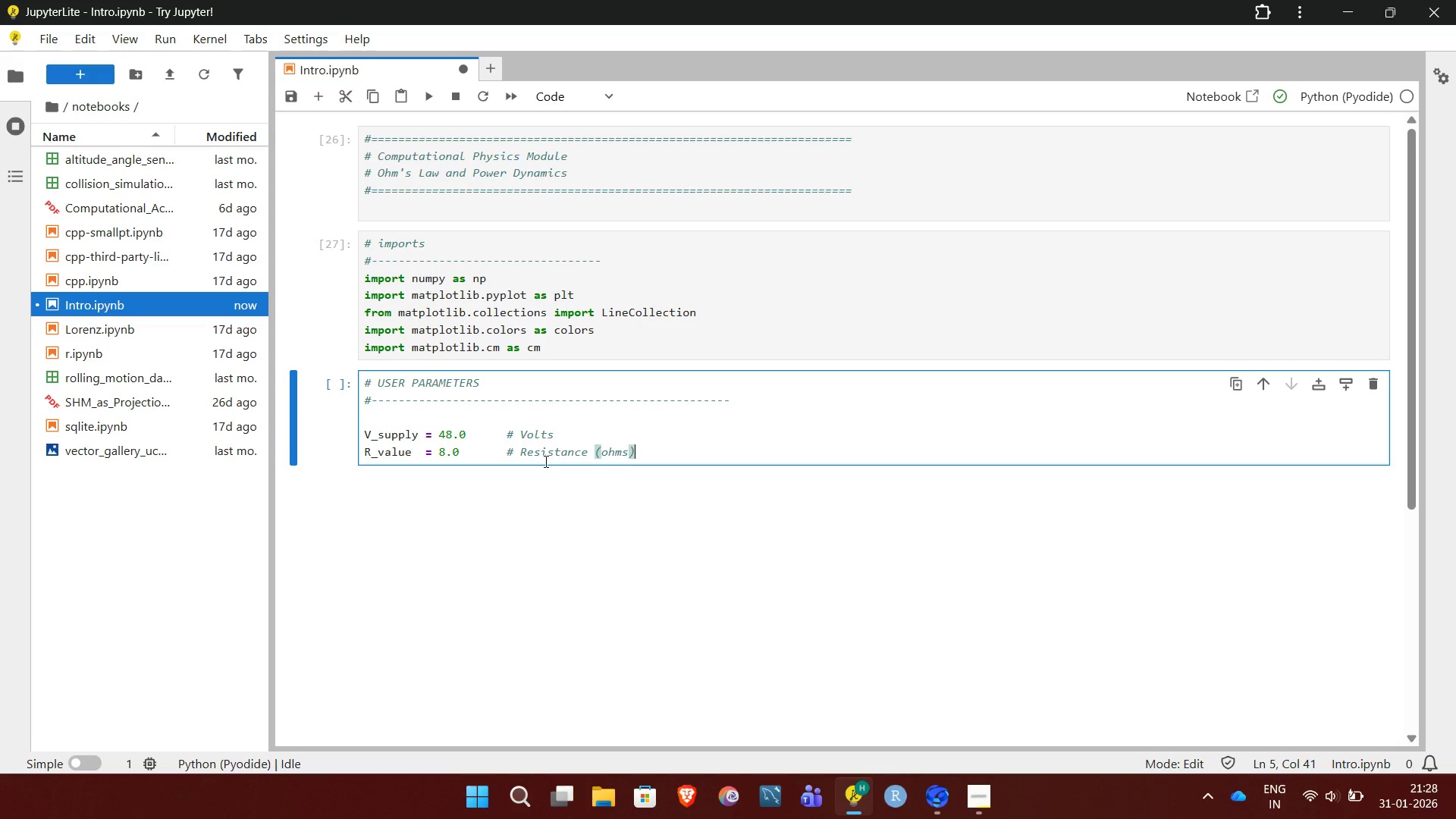 
key(Enter)
 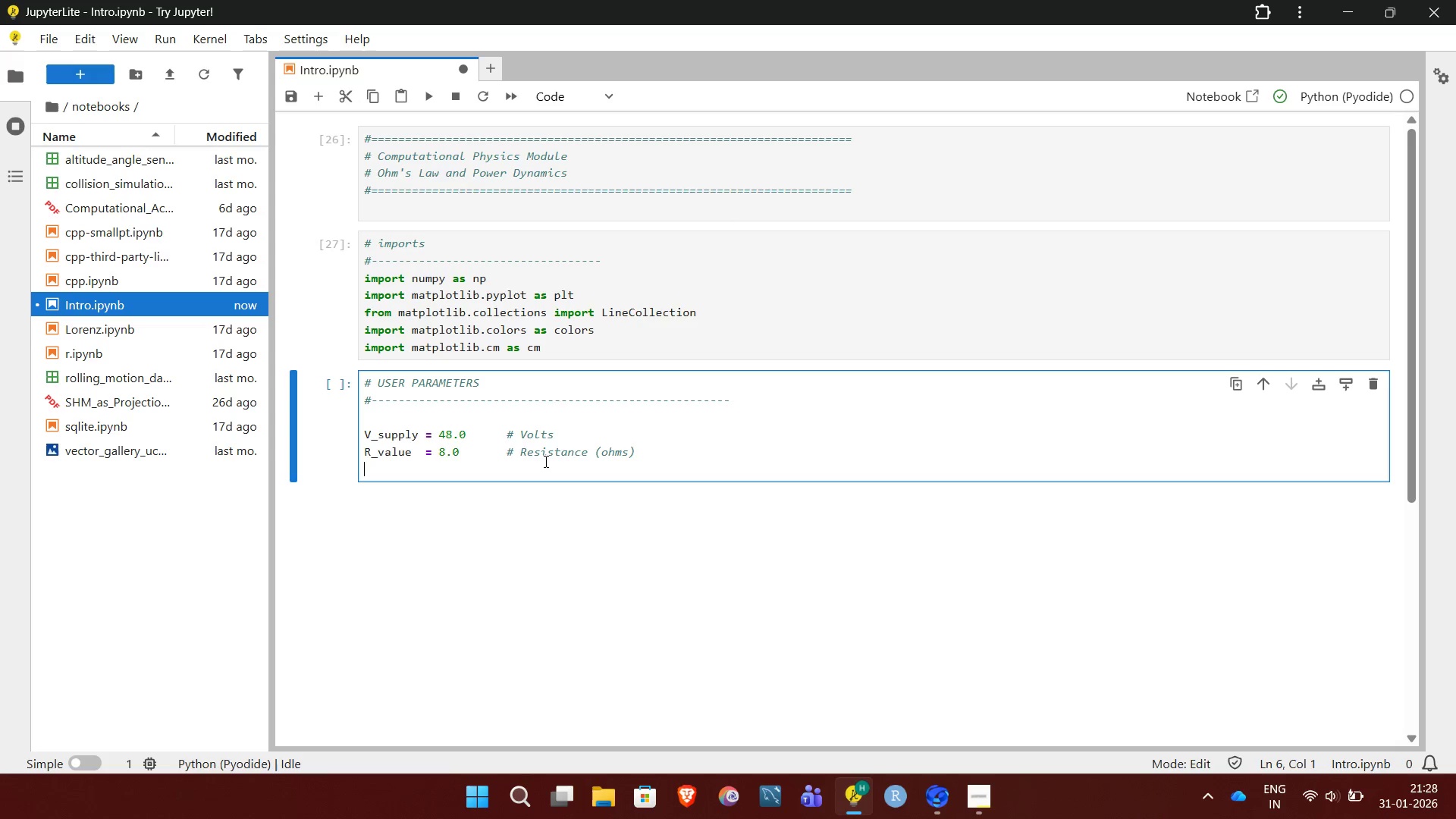 
type(R_set = [4,8,12)
key(Backspace)
type(6, 24]  # these values of Resistance are taken for slope comparison)
 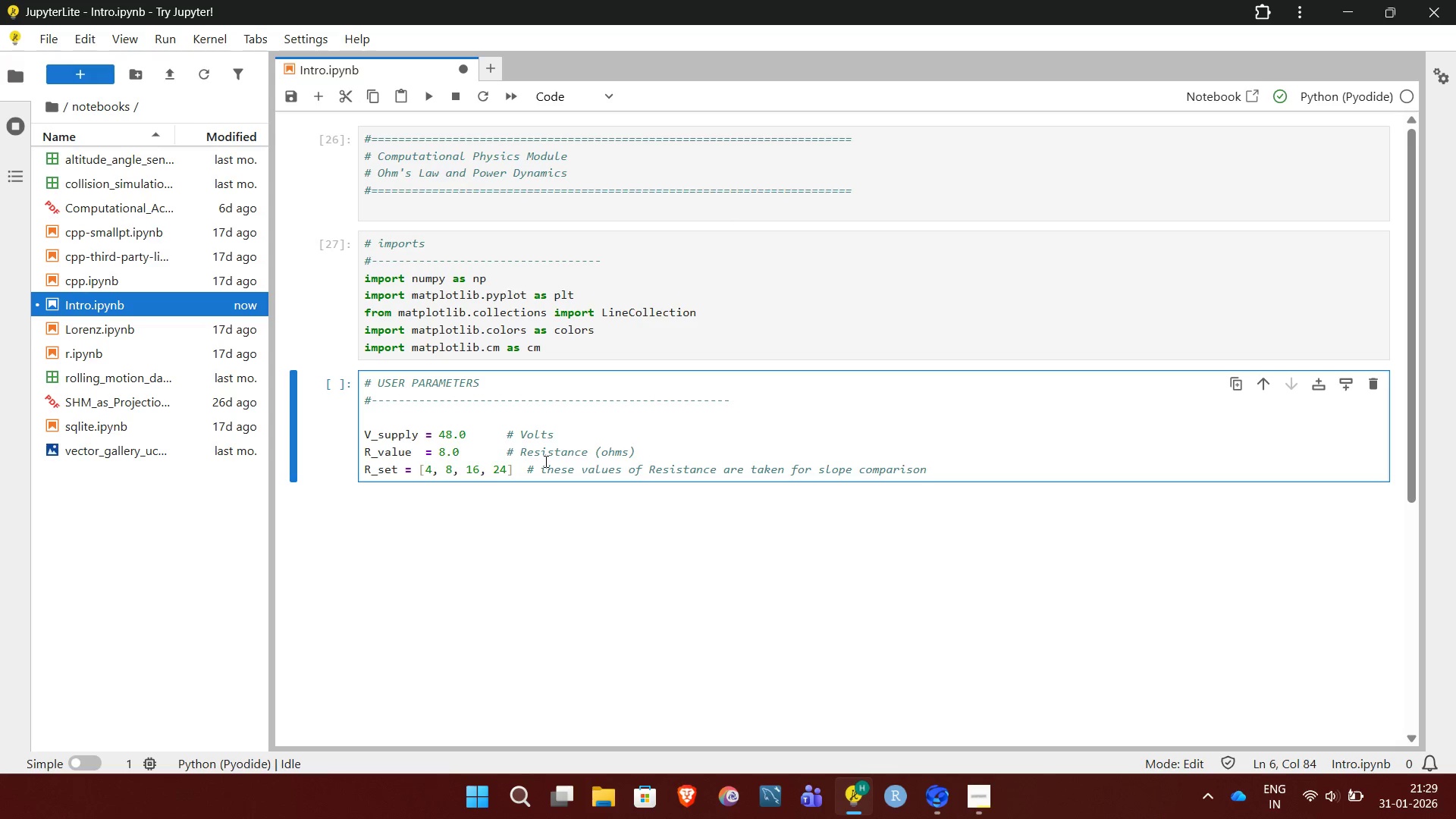 
wait(6.8)
 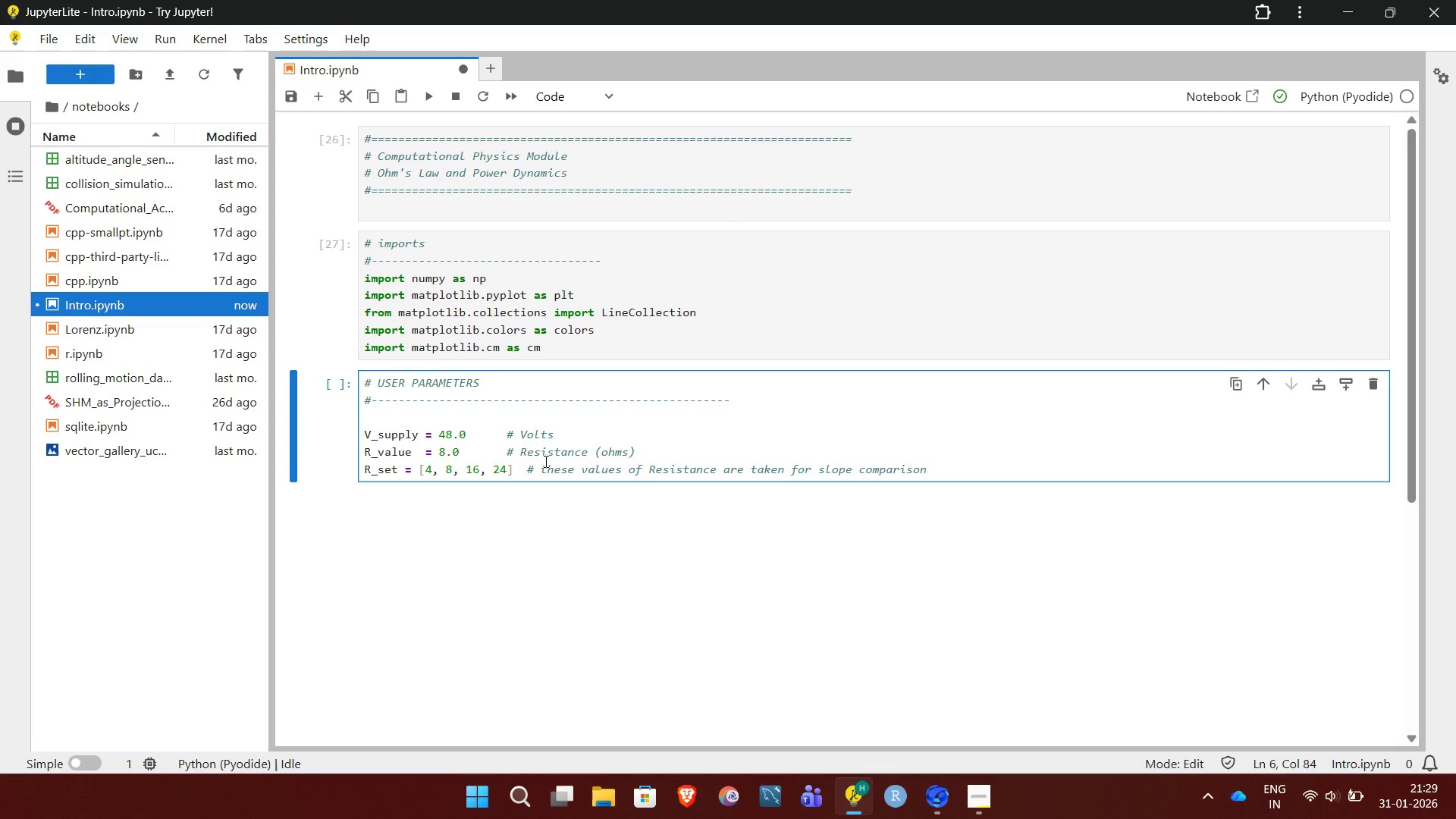 
key(Enter)
 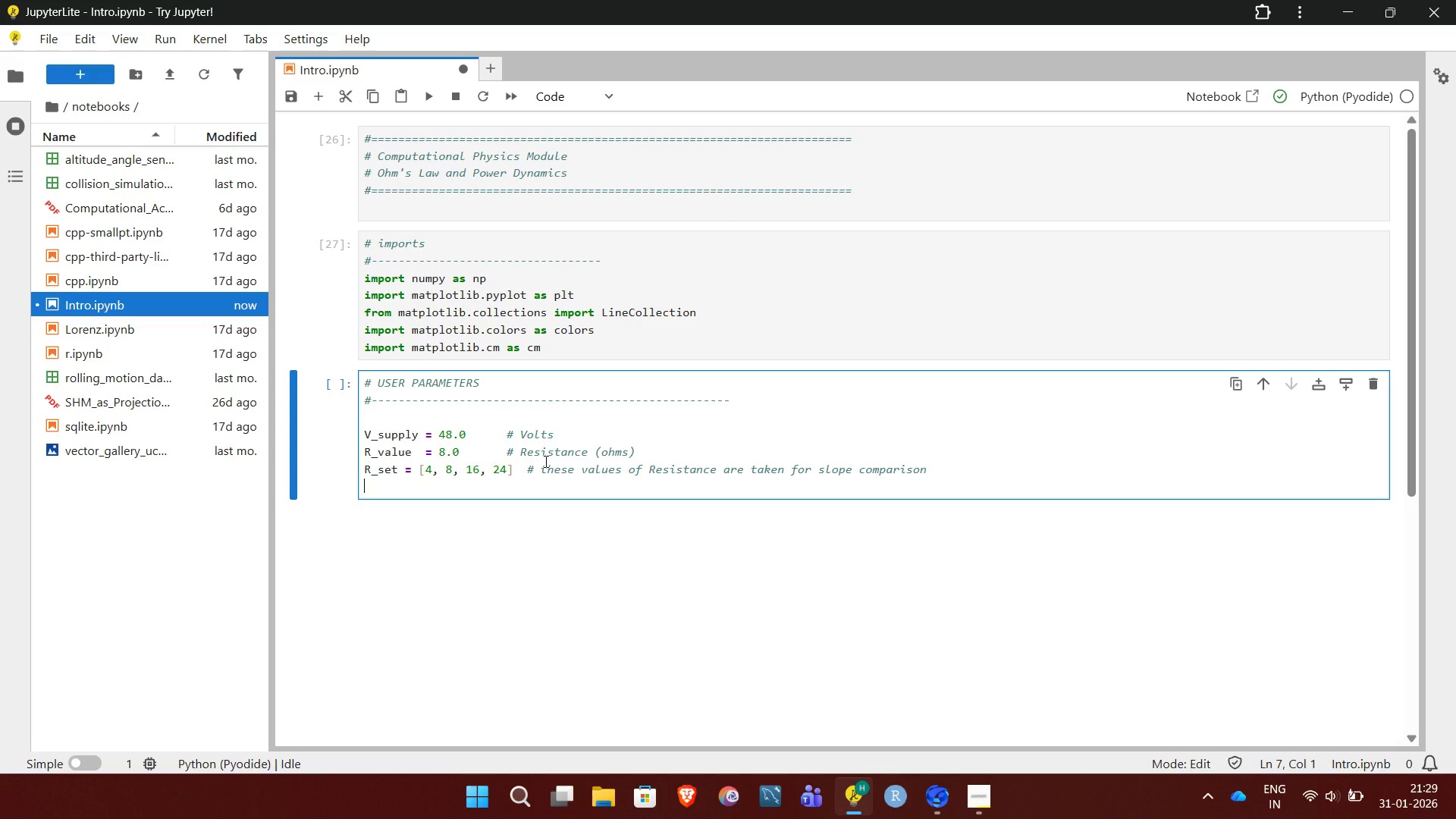 
type(N = 5000)
 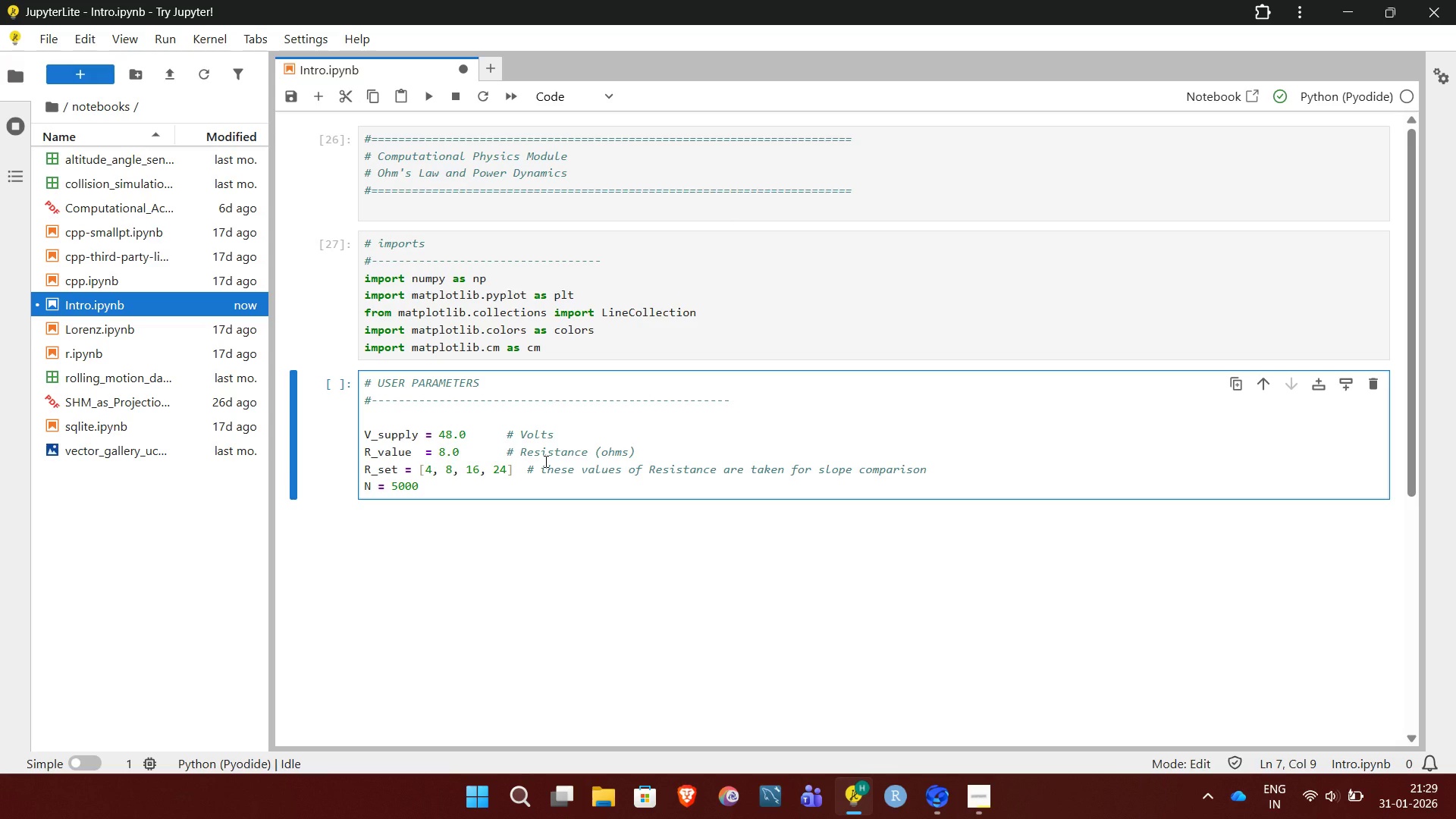 
key(Shift+Enter)
 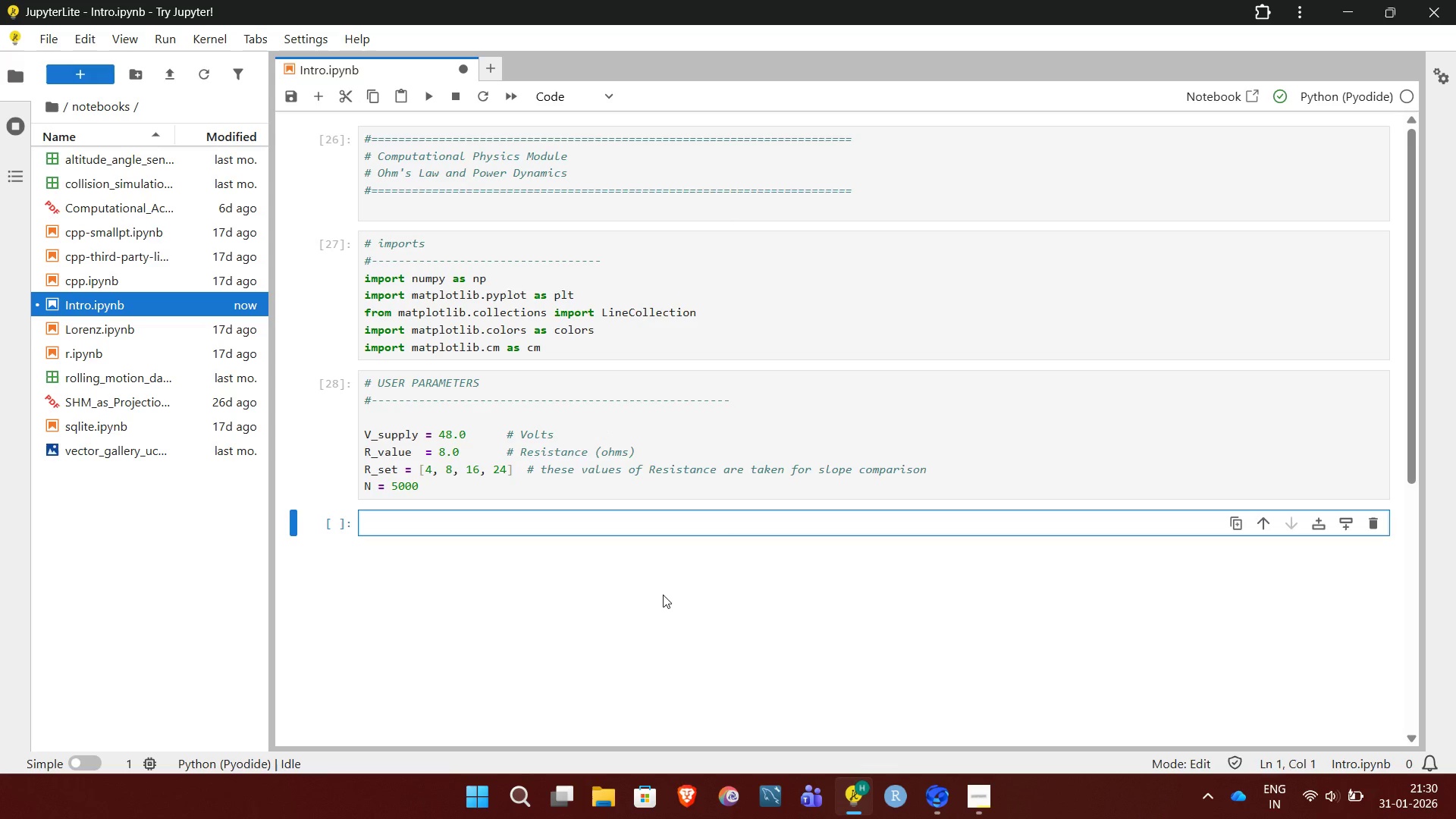 
left_click([995, 805])